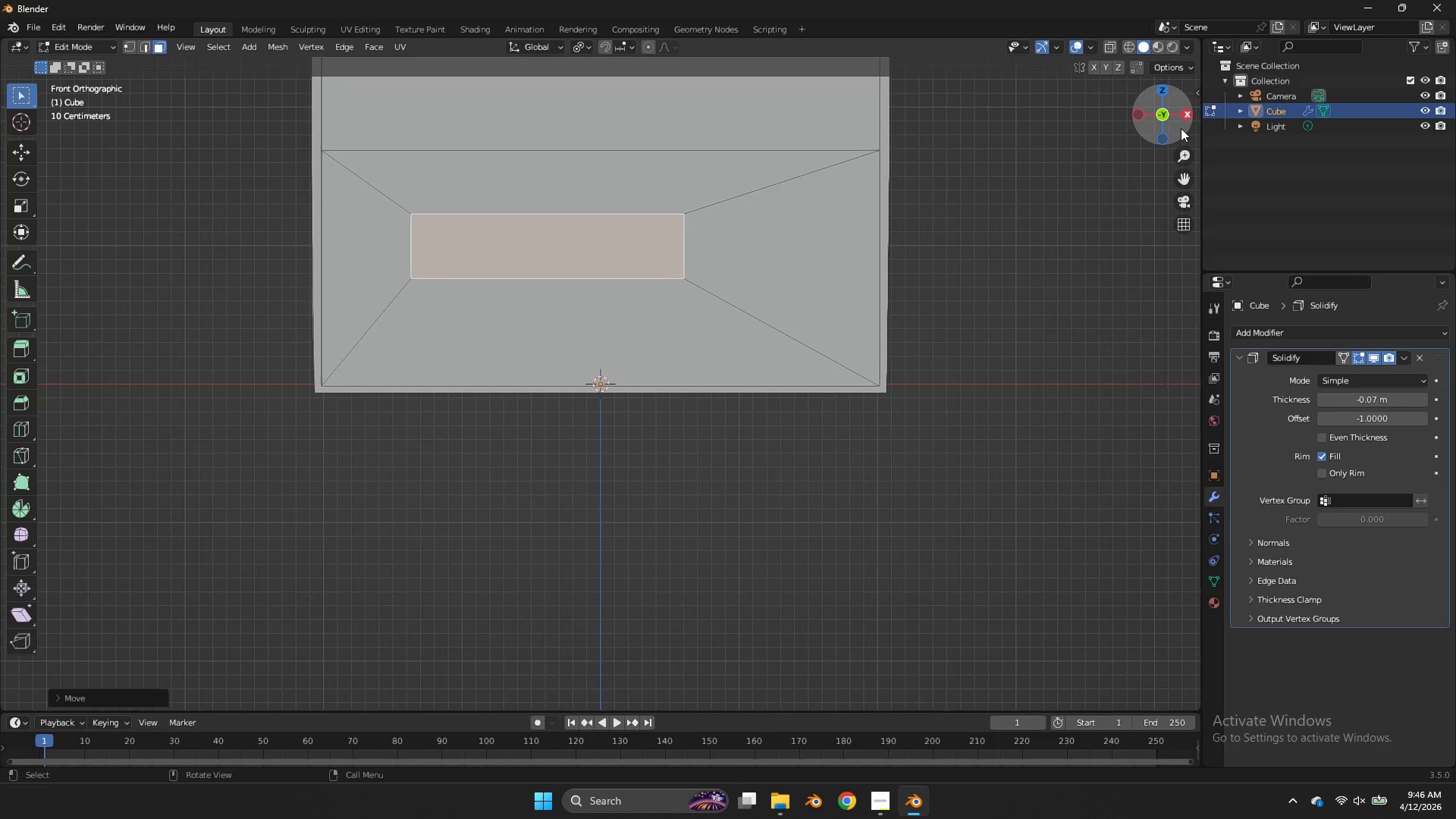 
left_click_drag(start_coordinate=[1181, 128], to_coordinate=[1157, 177])
 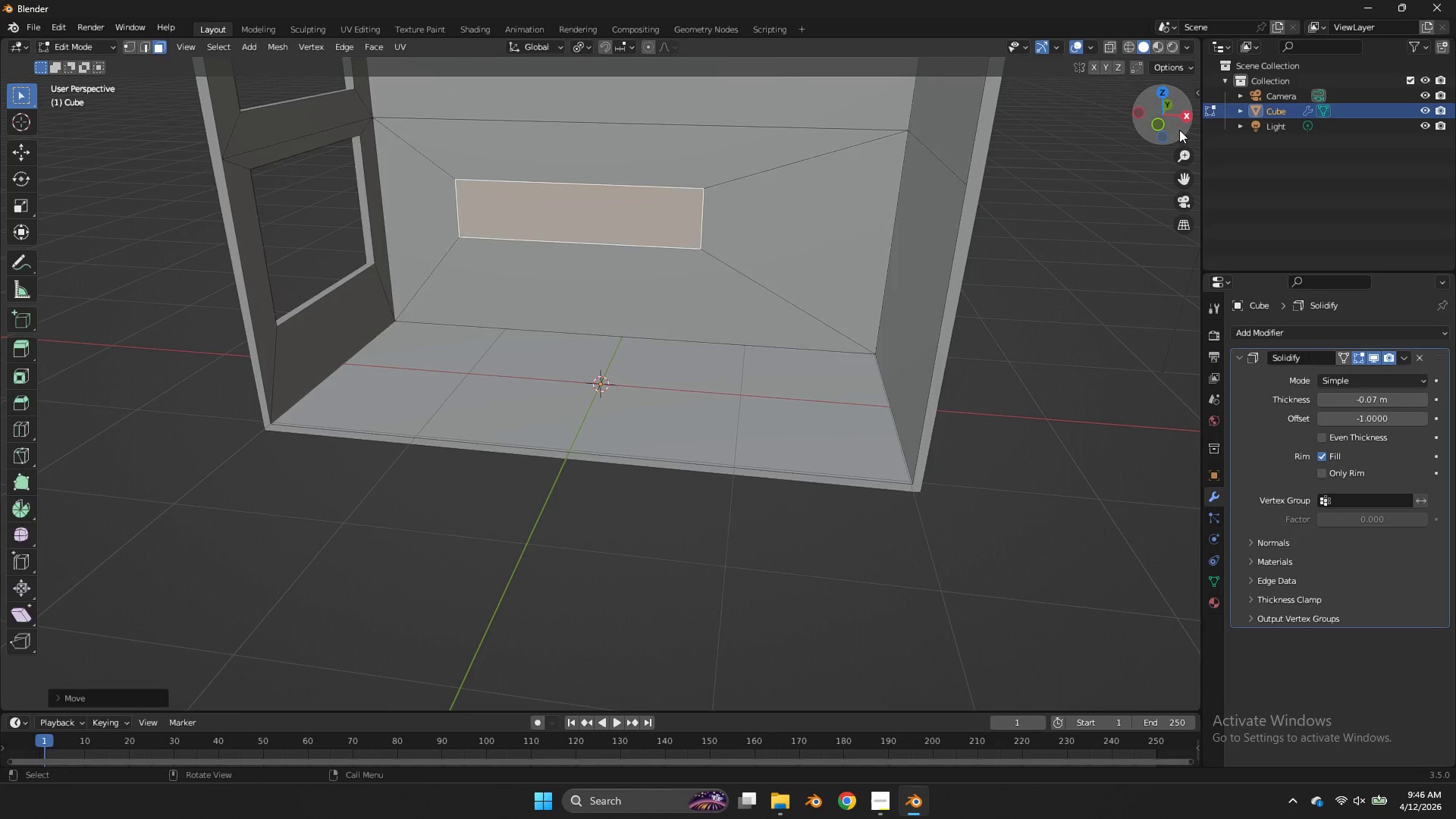 
key(Tab)
 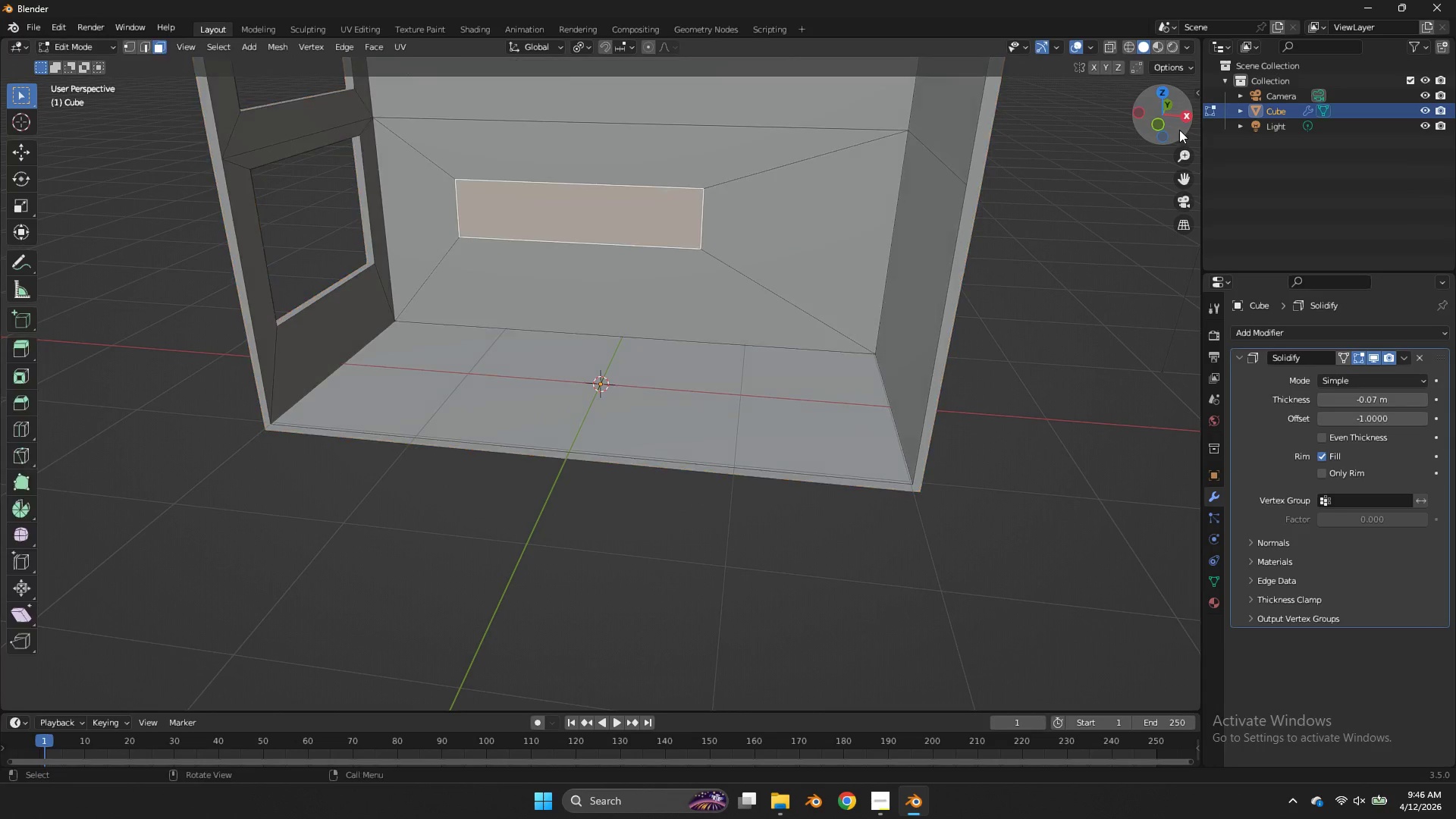 
key(Tab)
 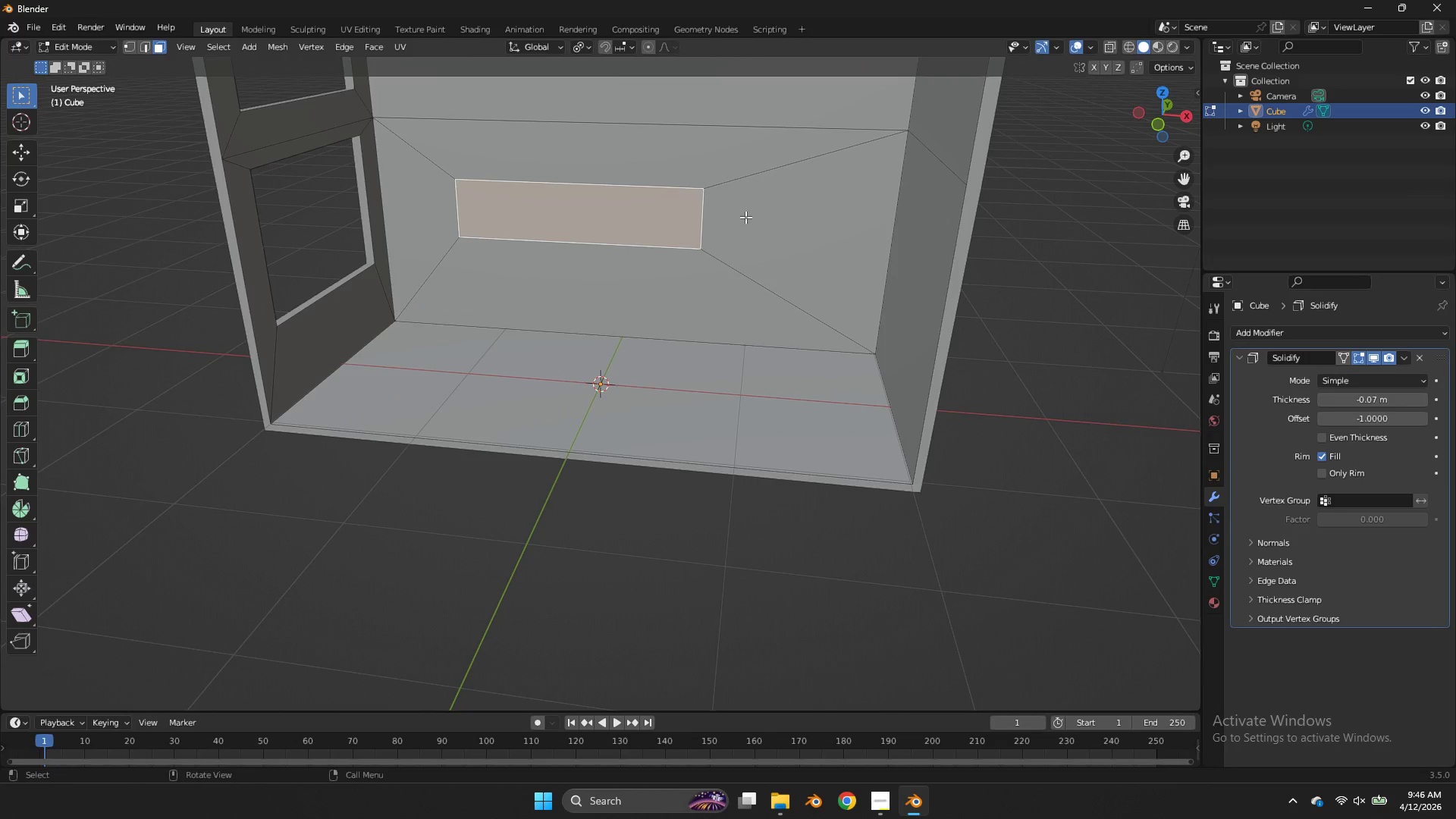 
key(X)
 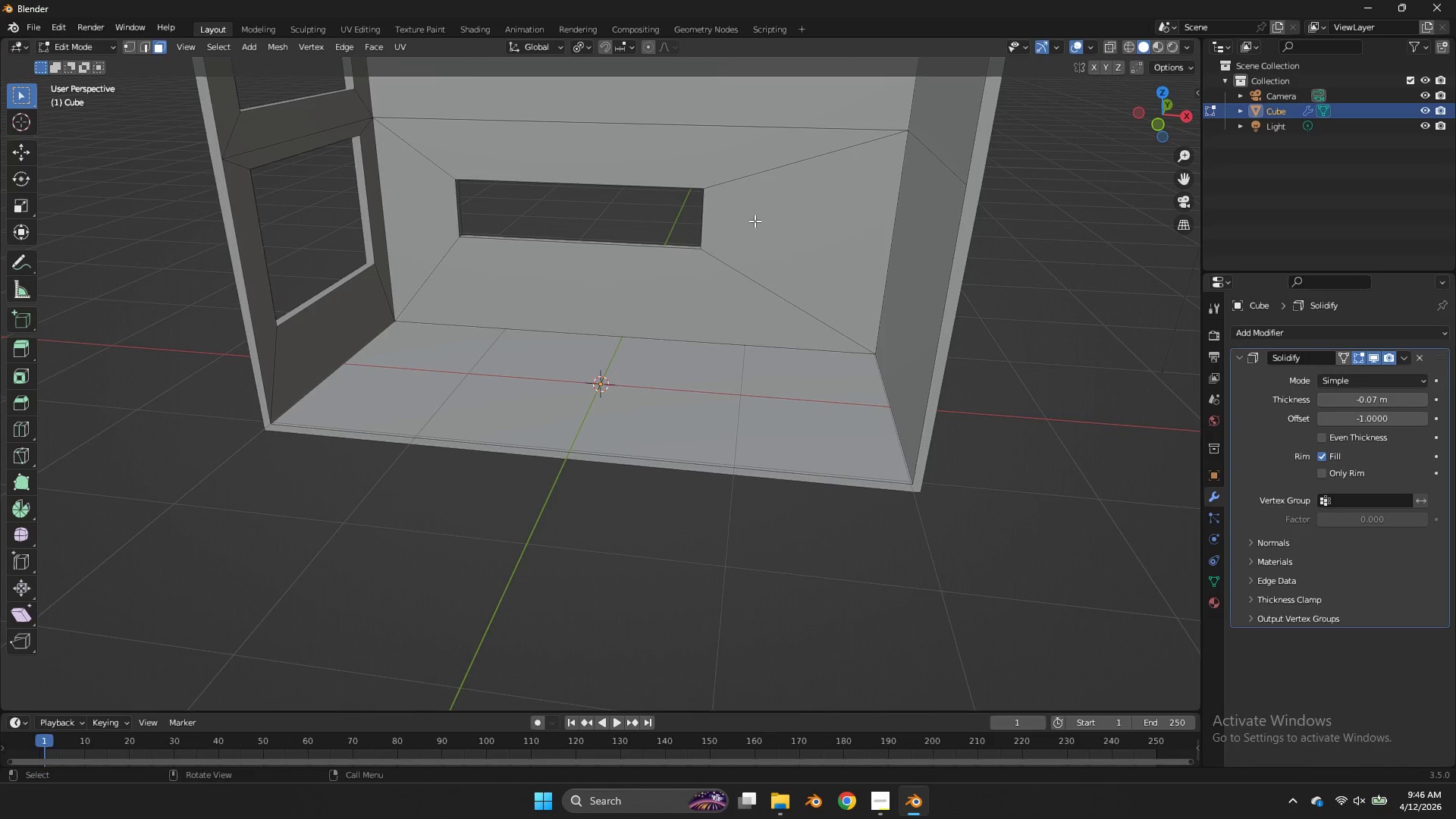 
key(Tab)
 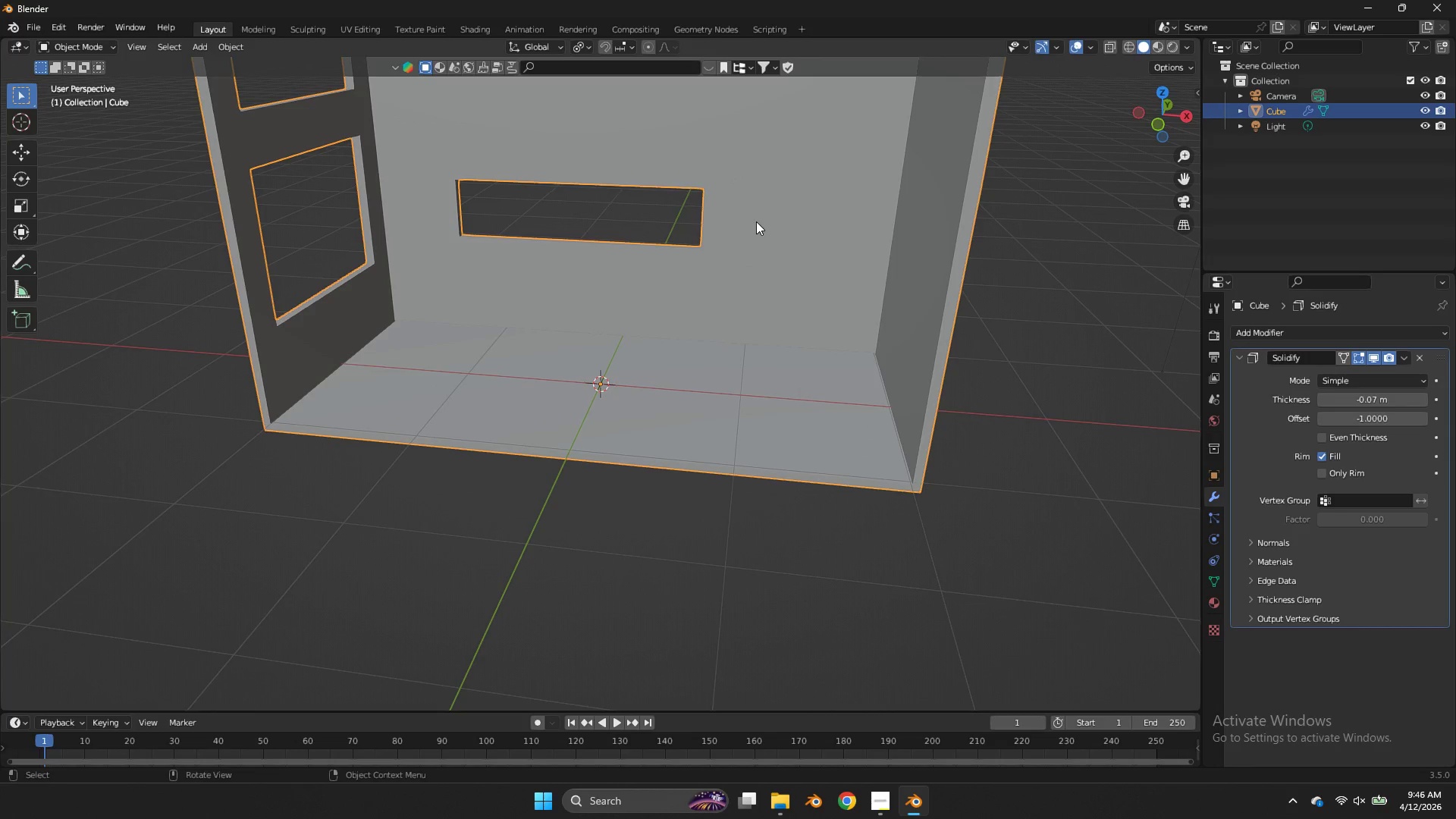 
key(Control+S)
 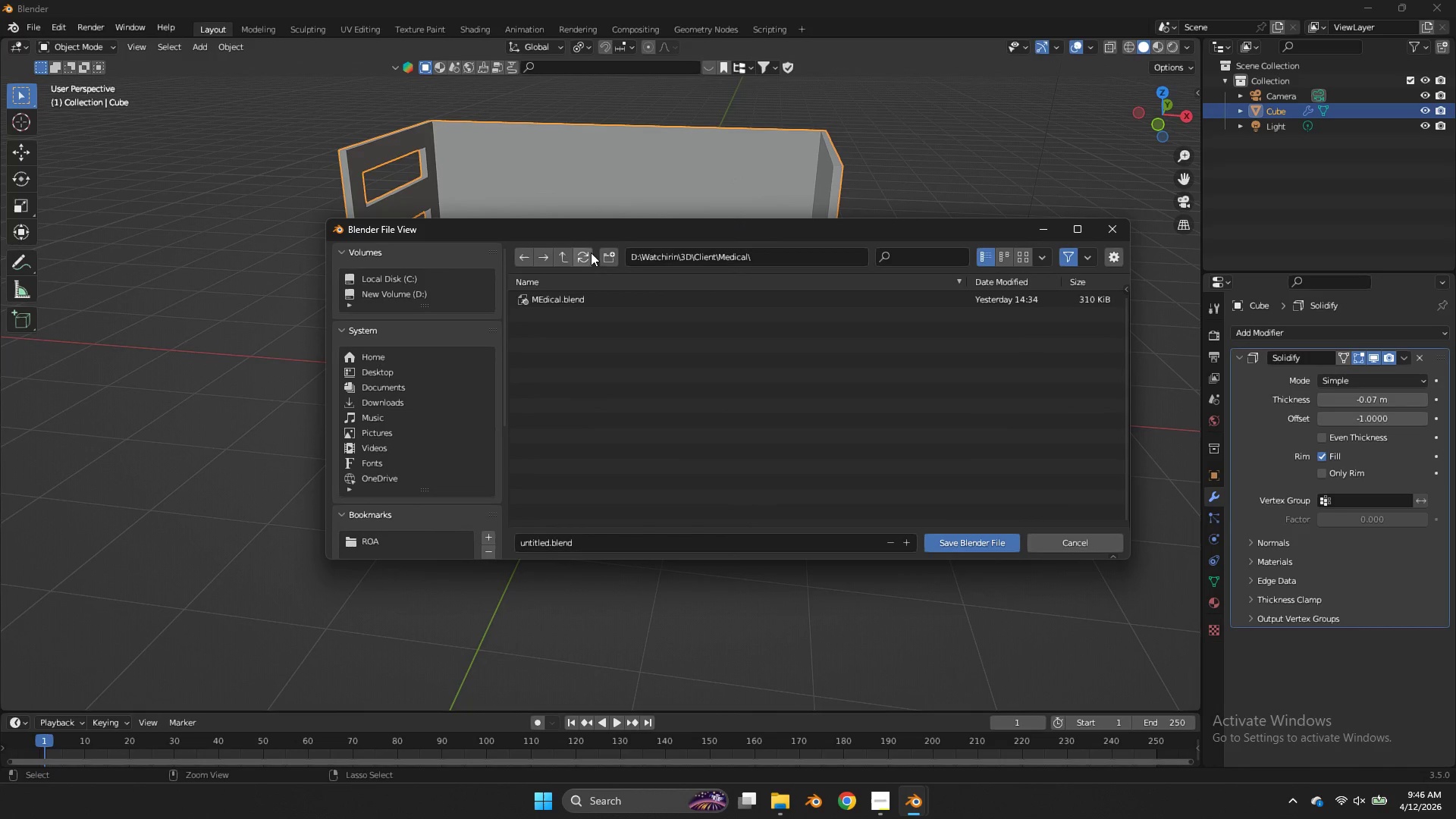 
scroll: coordinate [757, 221], scroll_direction: down, amount: 2.0
 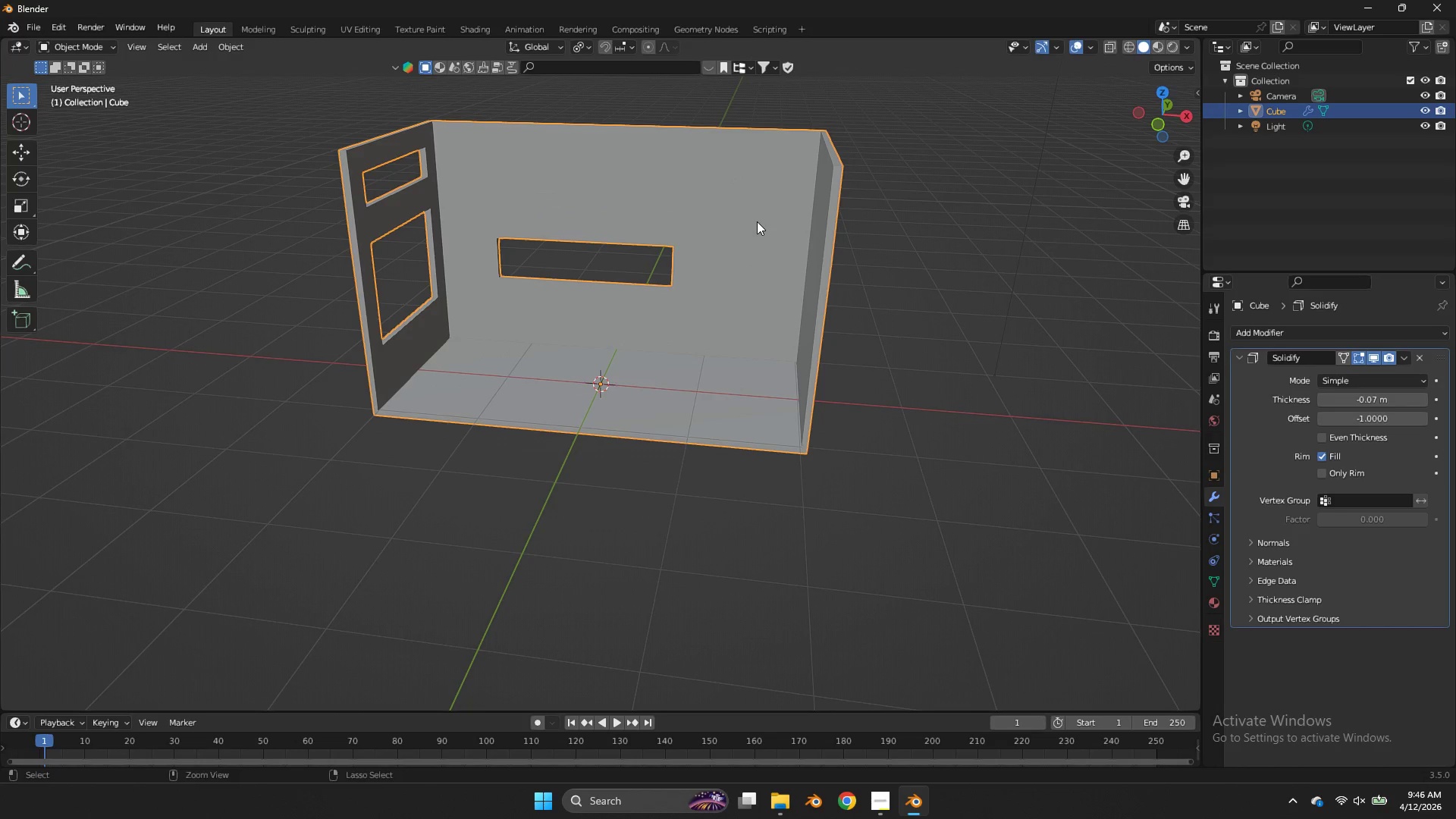 
left_click([564, 259])
 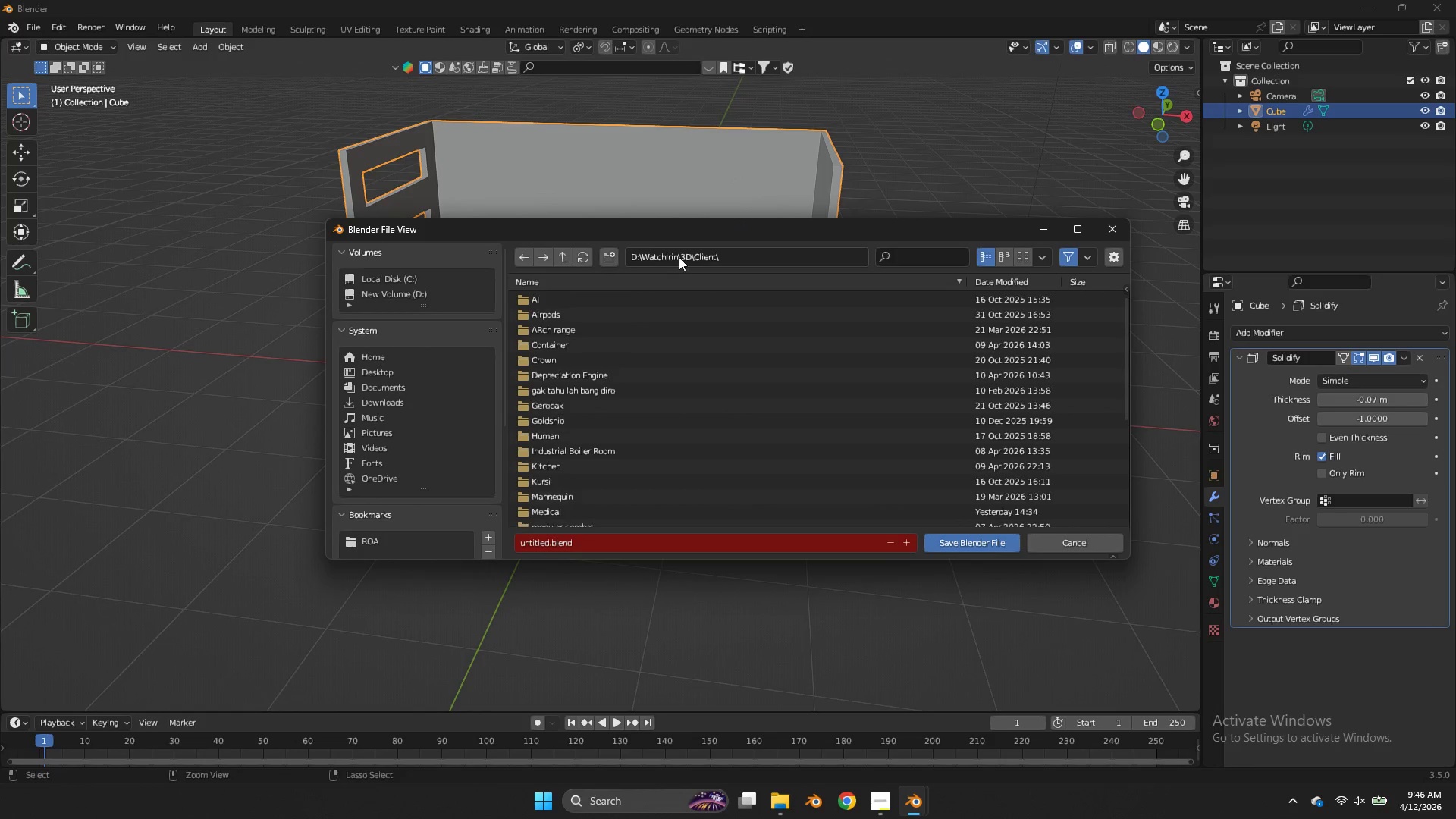 
left_click([679, 257])
 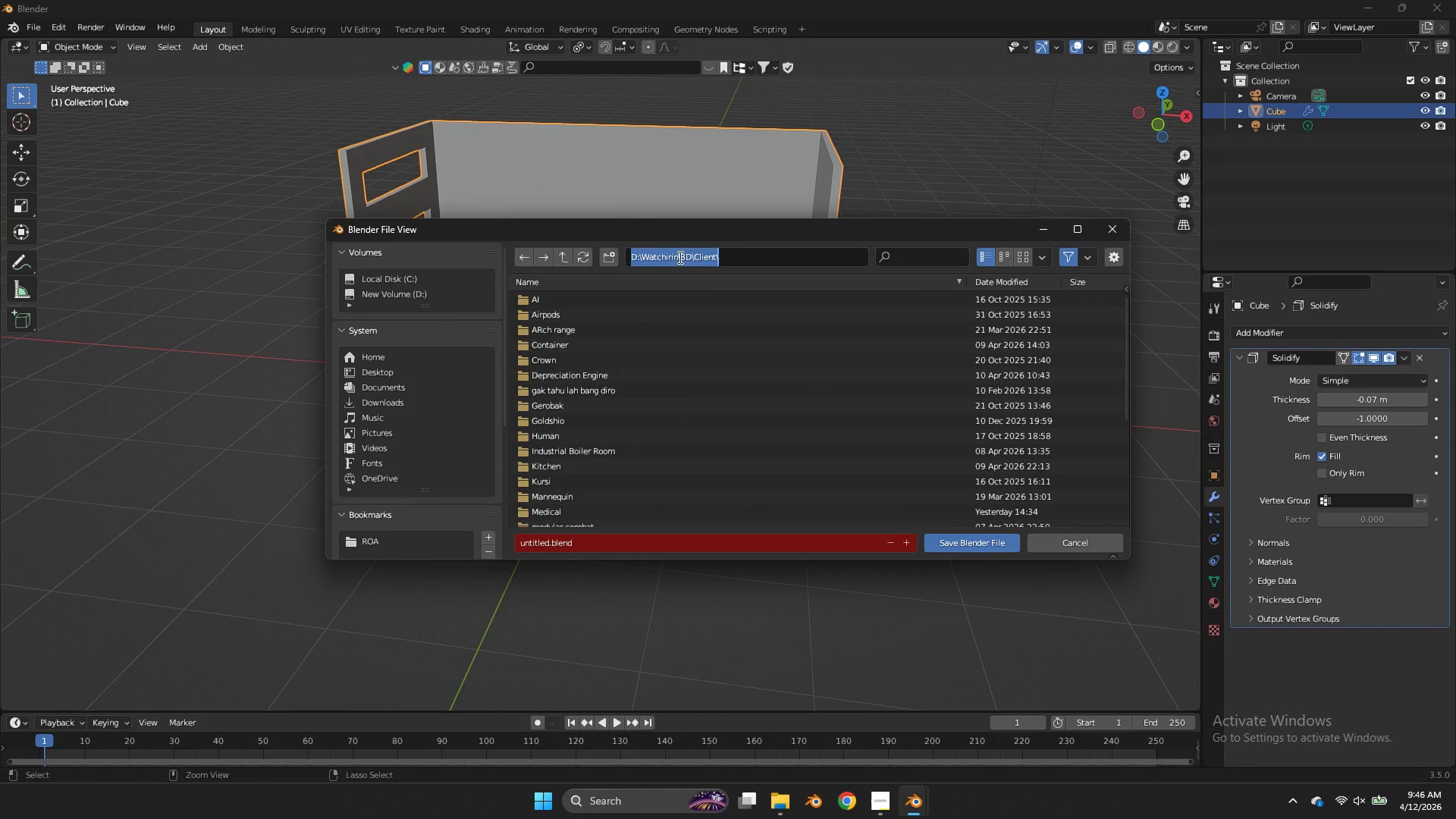 
key(Alt+AltLeft)
 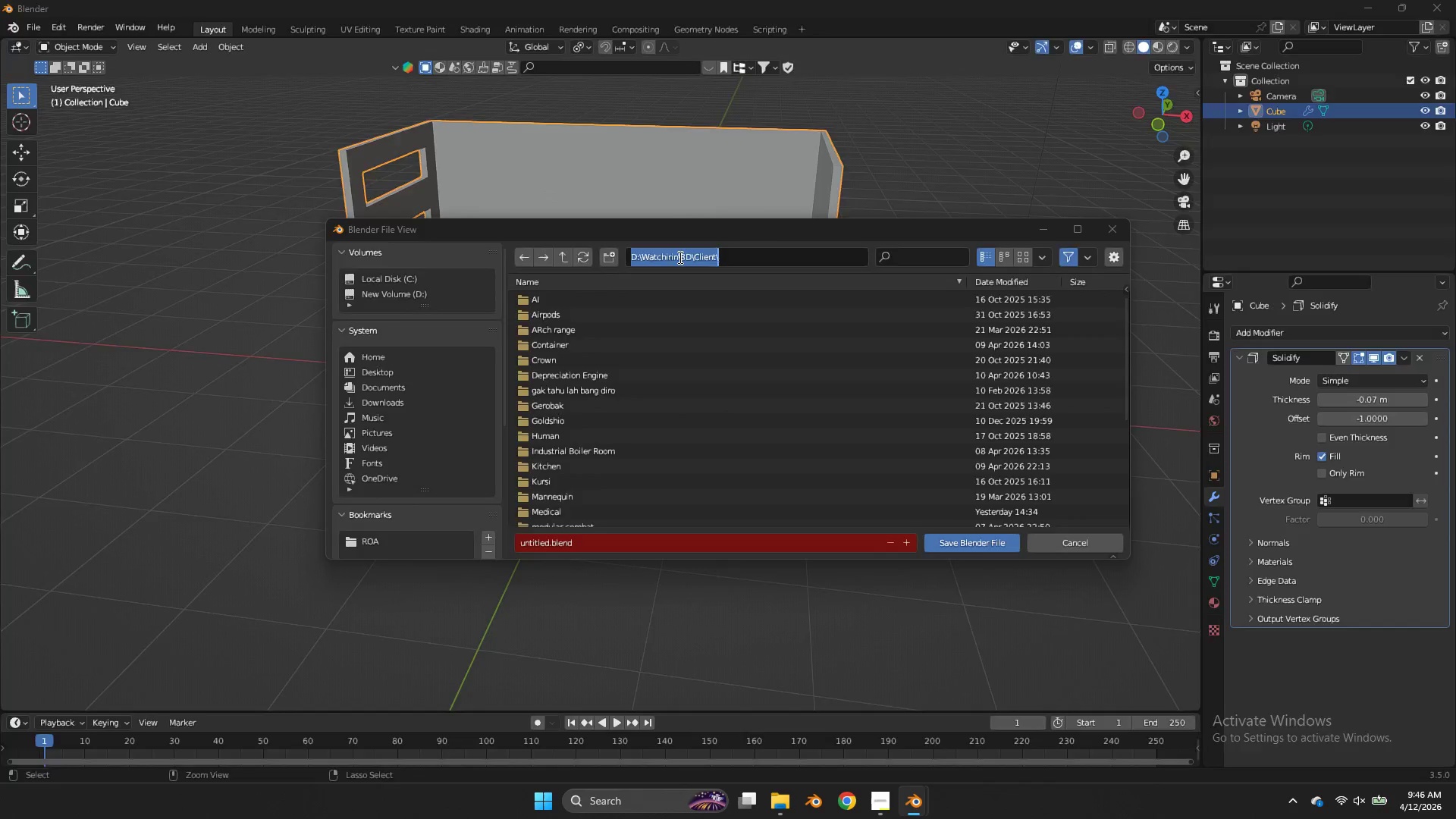 
key(Alt+Tab)